 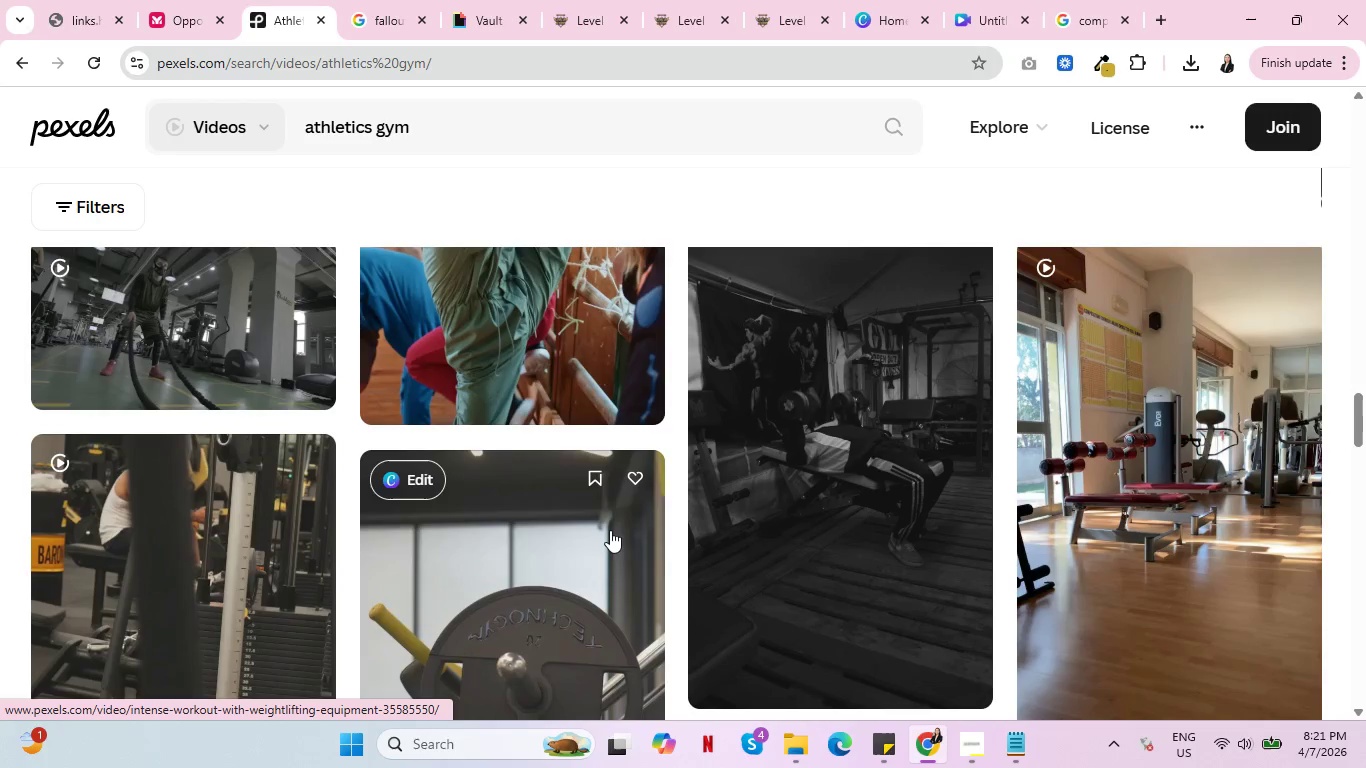 
scroll: coordinate [609, 530], scroll_direction: down, amount: 9.0
 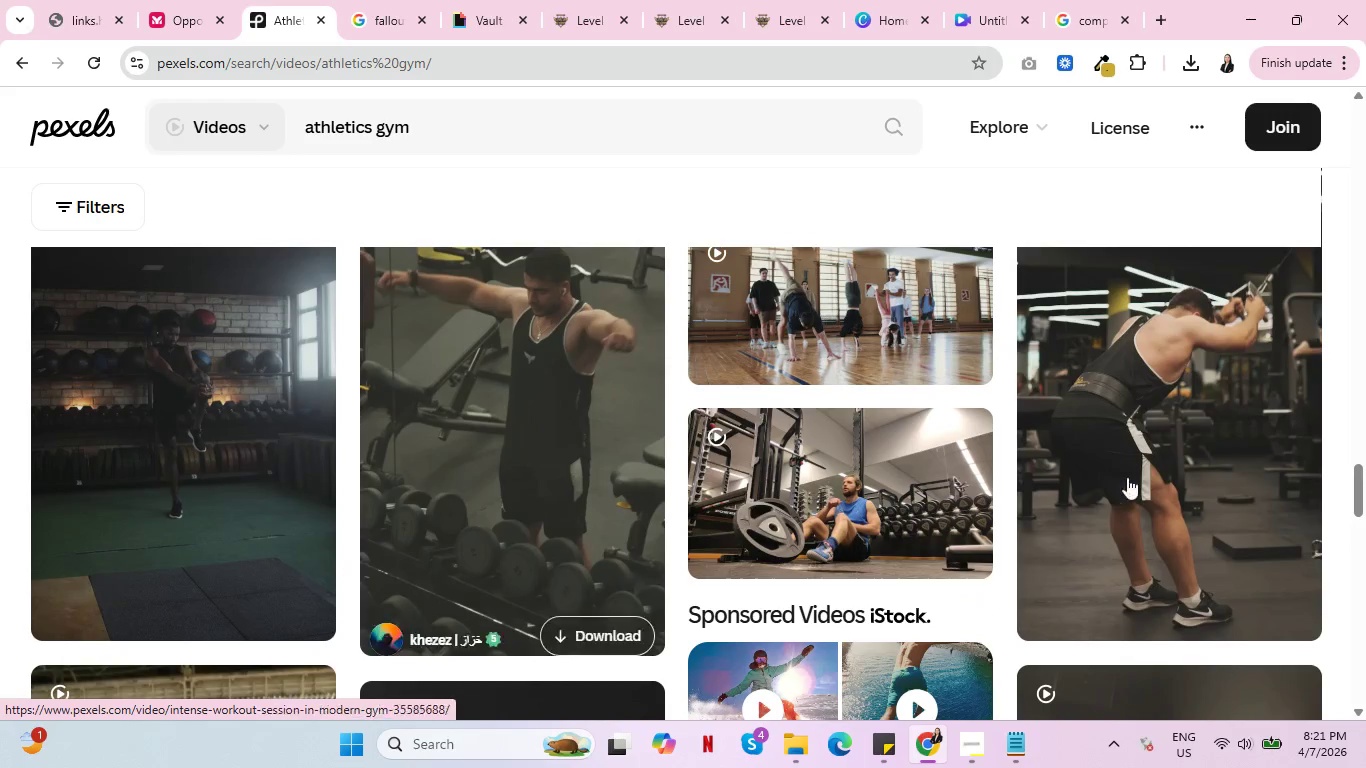 
mouse_move([238, 442])
 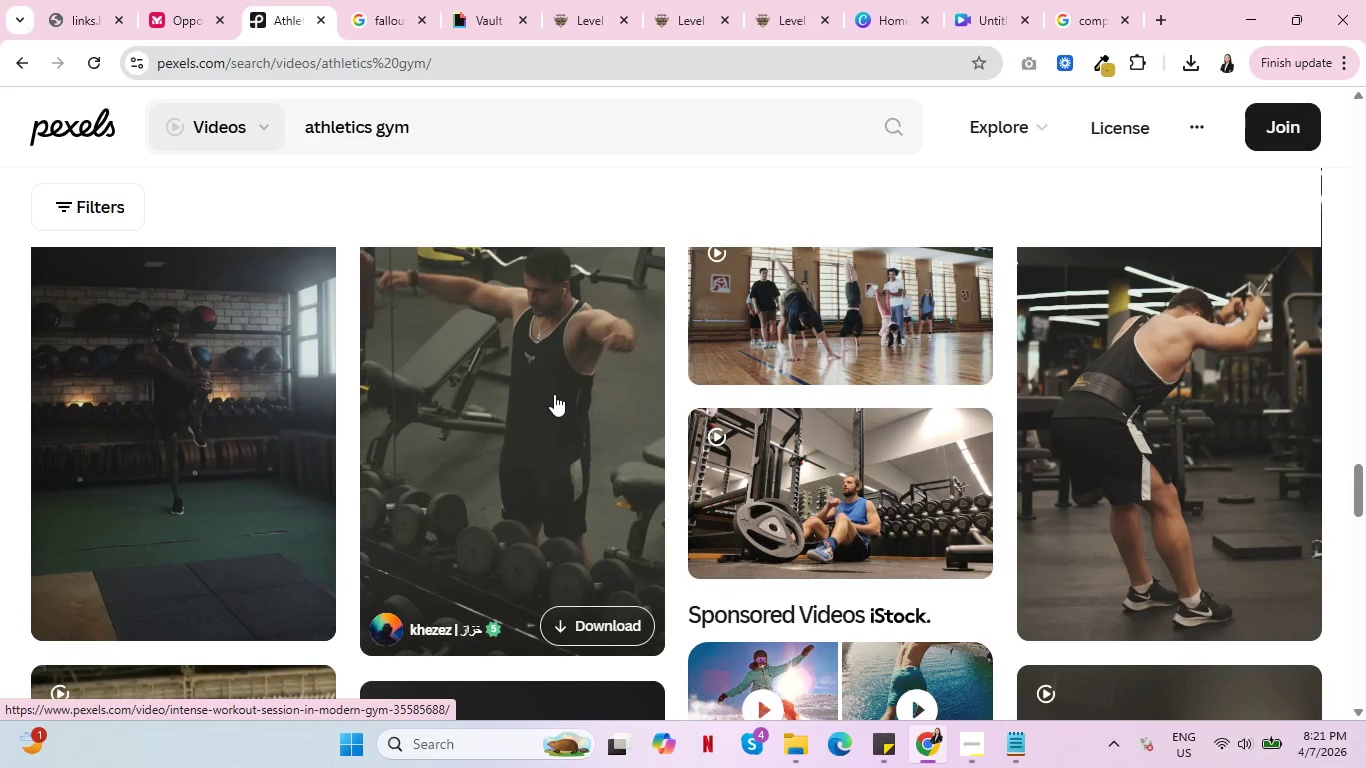 
scroll: coordinate [219, 474], scroll_direction: down, amount: 12.0
 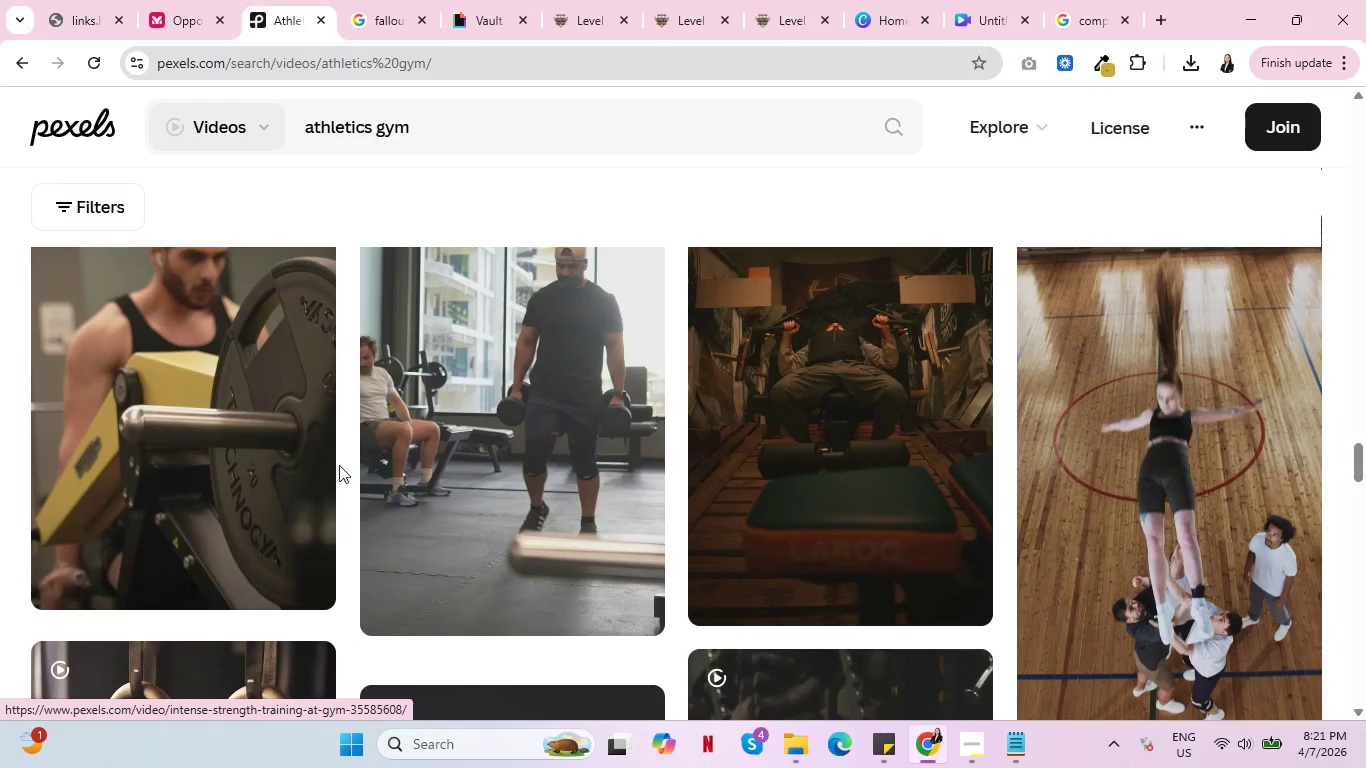 
scroll: coordinate [339, 466], scroll_direction: up, amount: 1.0
 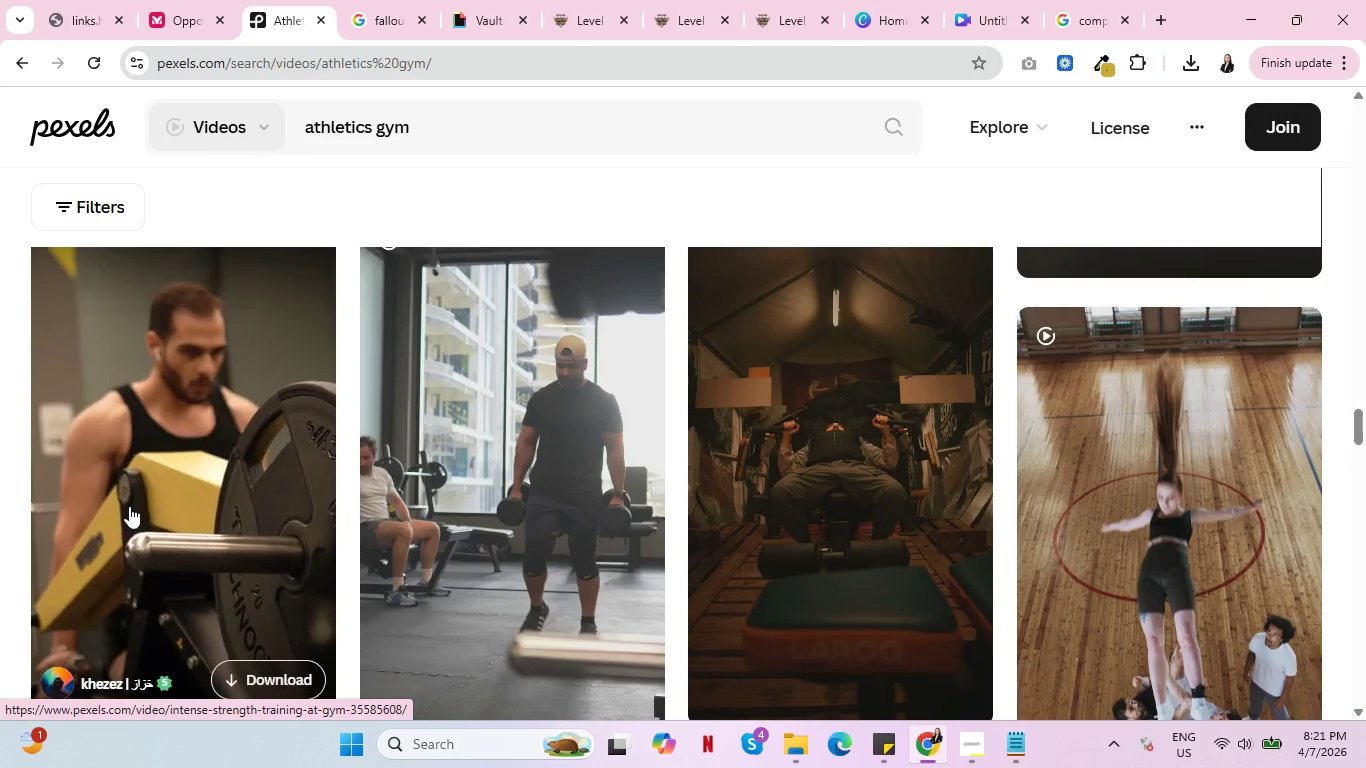 
scroll: coordinate [616, 603], scroll_direction: down, amount: 13.0
 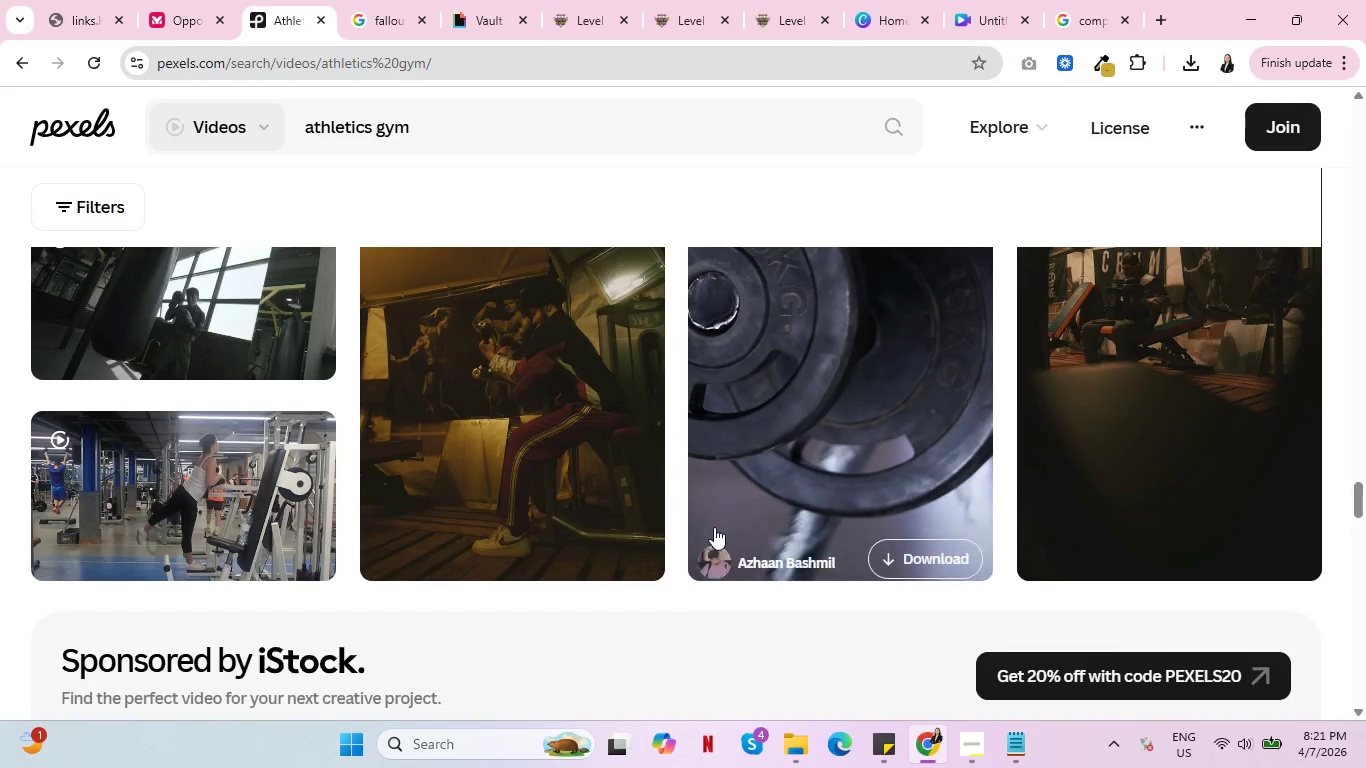 
scroll: coordinate [758, 520], scroll_direction: up, amount: 67.0
 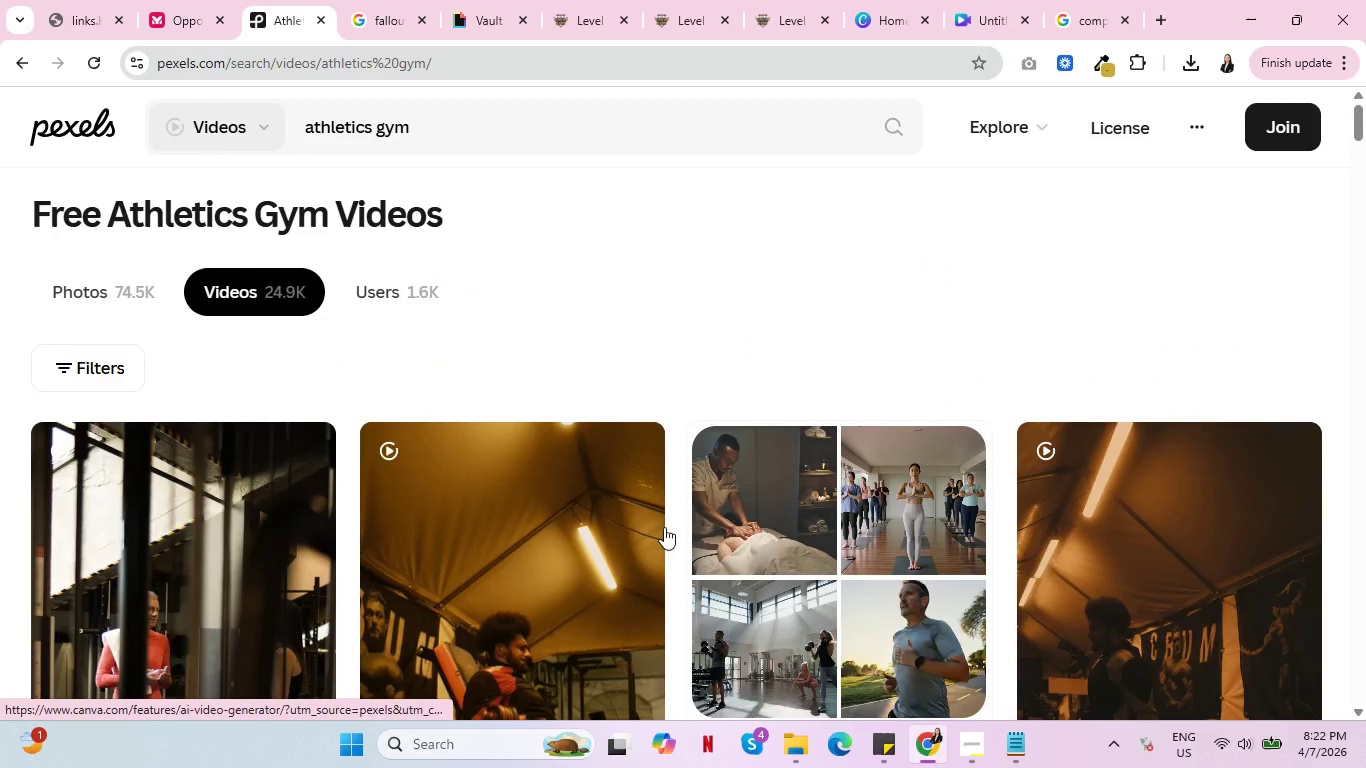 
scroll: coordinate [629, 535], scroll_direction: down, amount: 1.0
 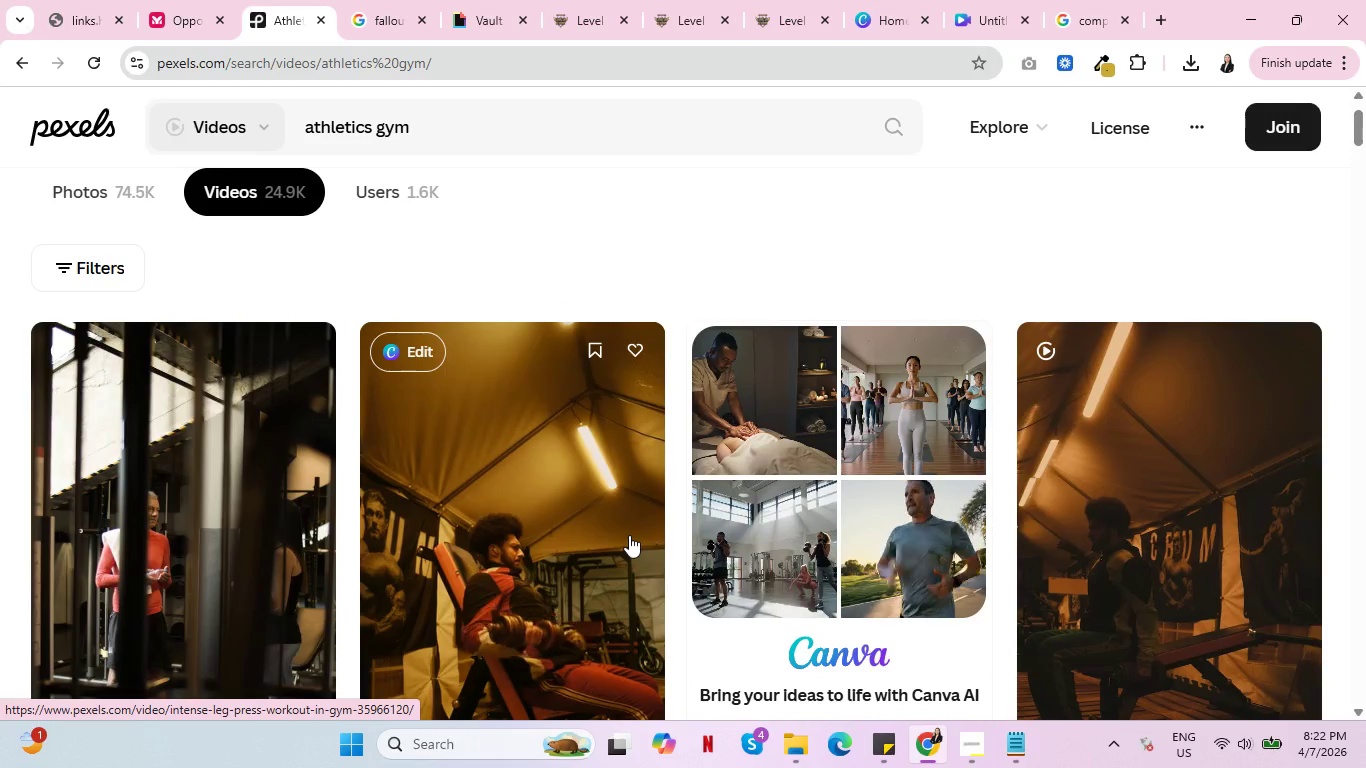 
wait(7.09)
 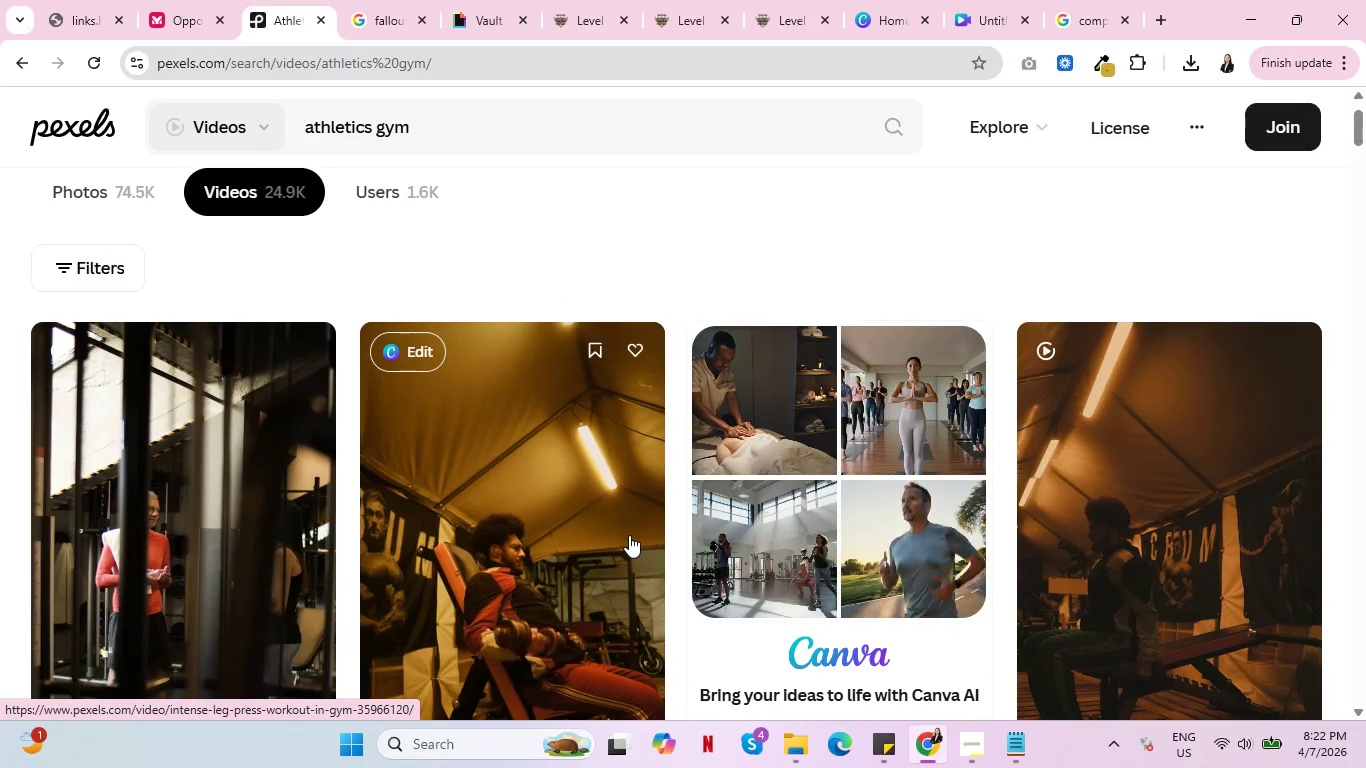 
left_click([964, 744])